 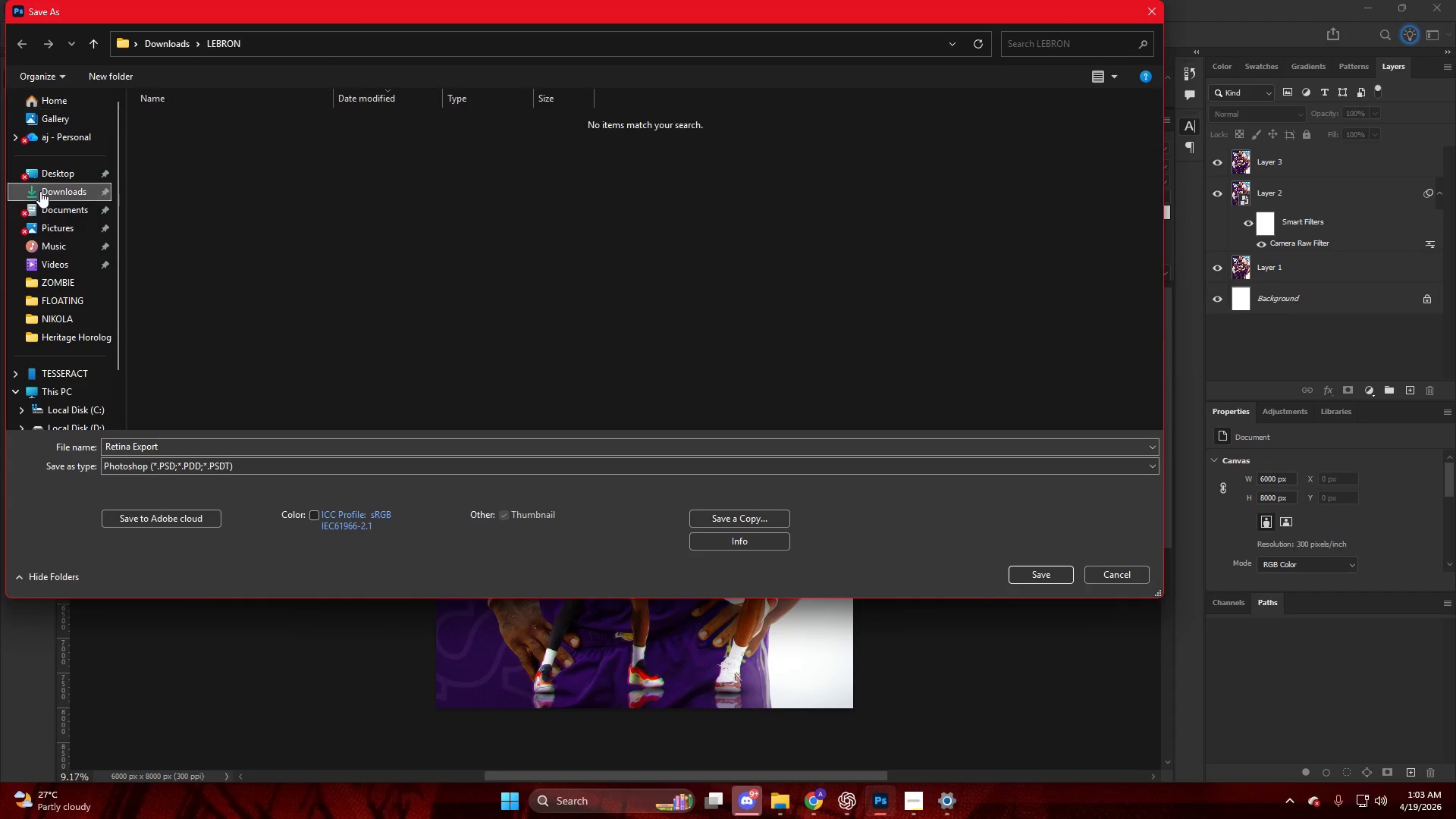 
double_click([163, 196])
 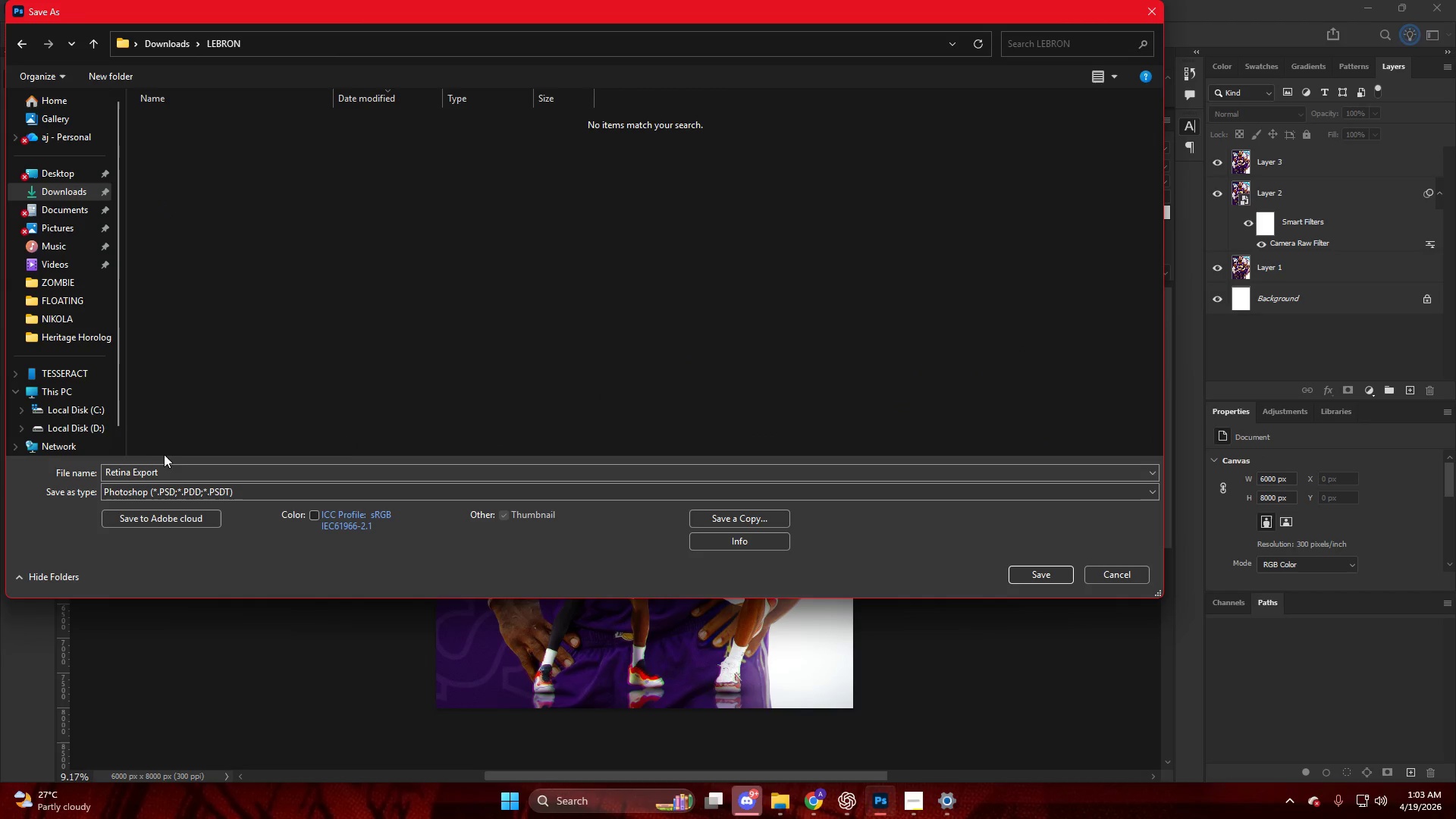 
left_click_drag(start_coordinate=[166, 466], to_coordinate=[56, 465])
 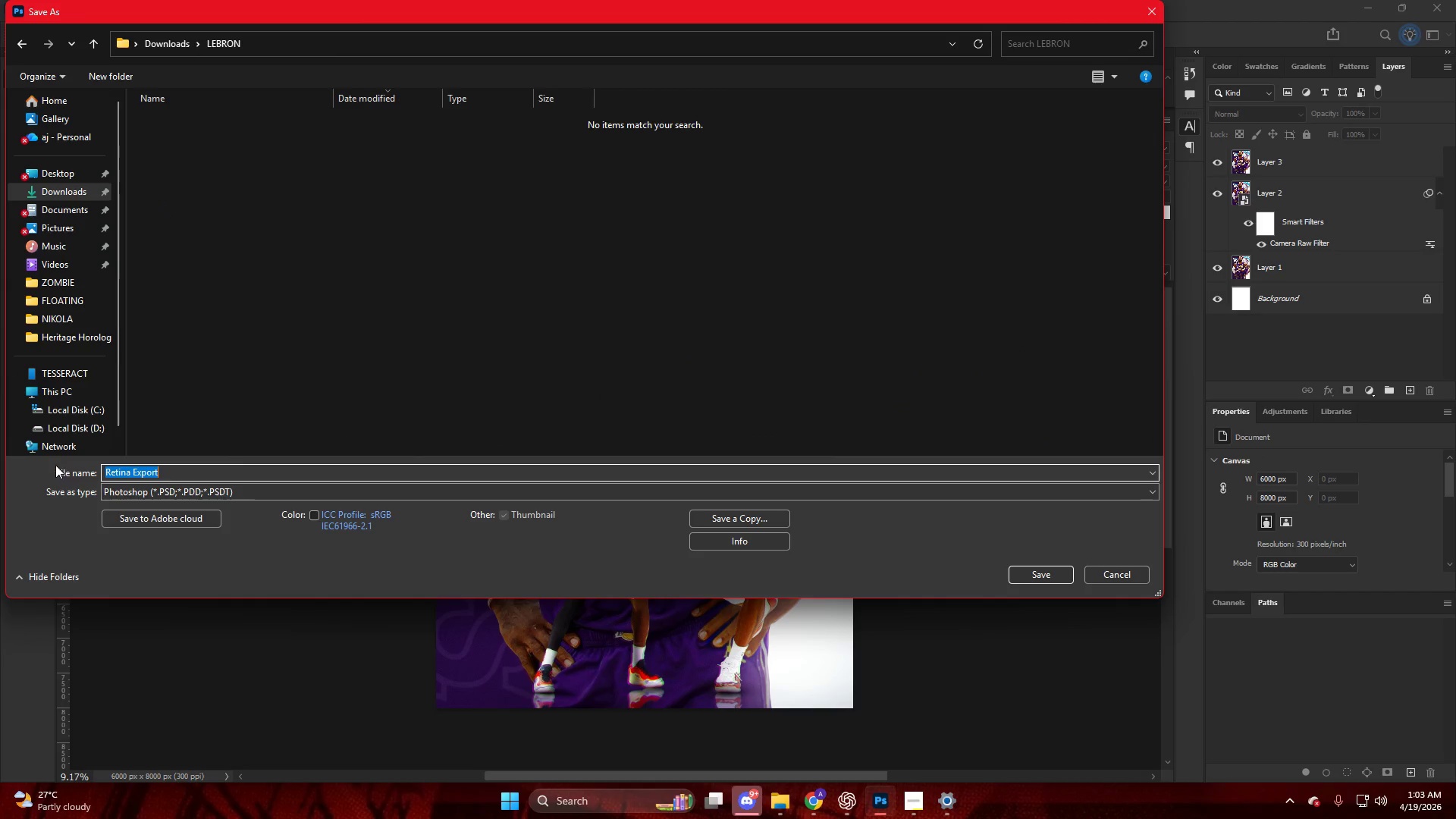 
type(PSD)
 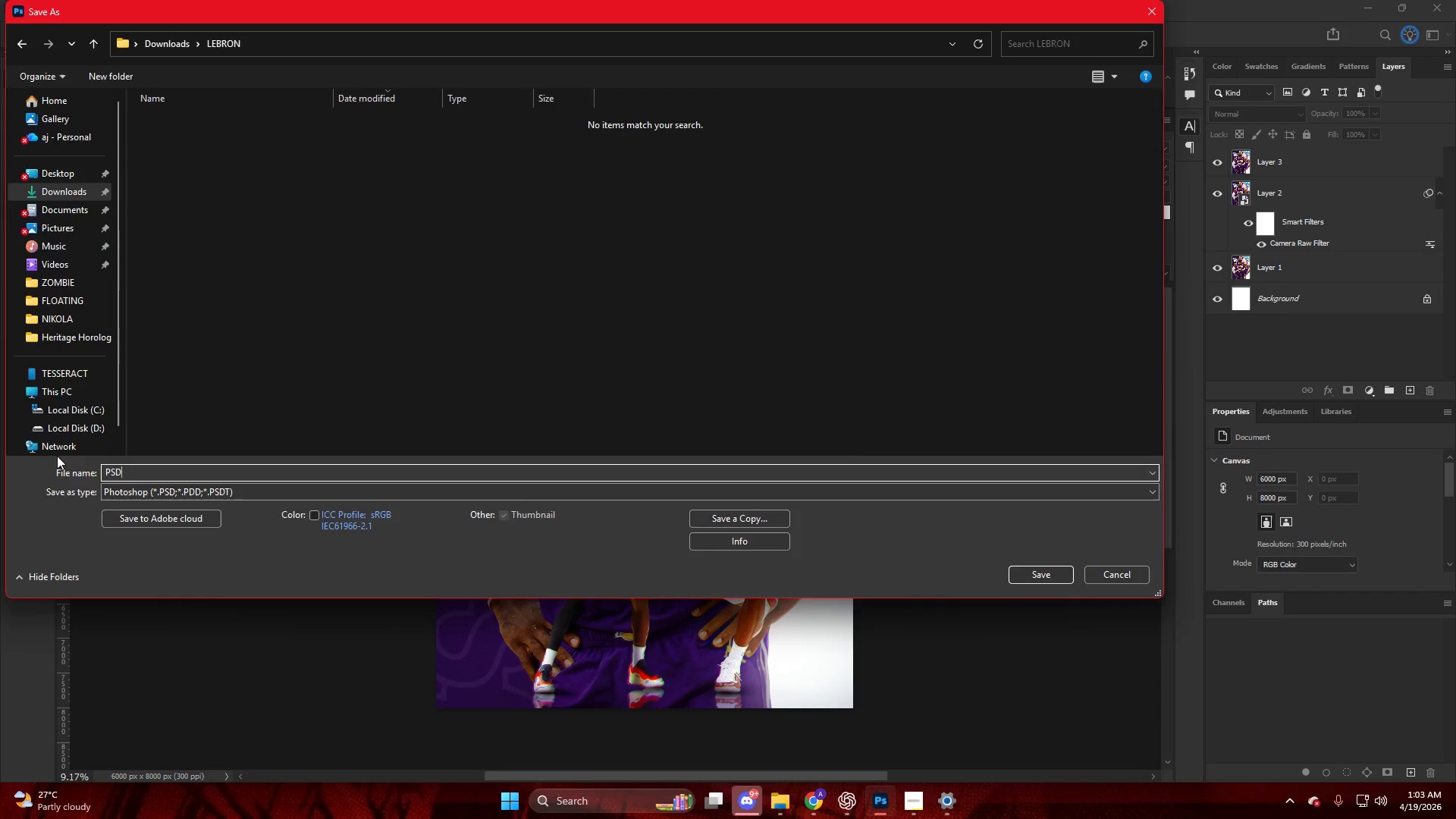 
key(Enter)
 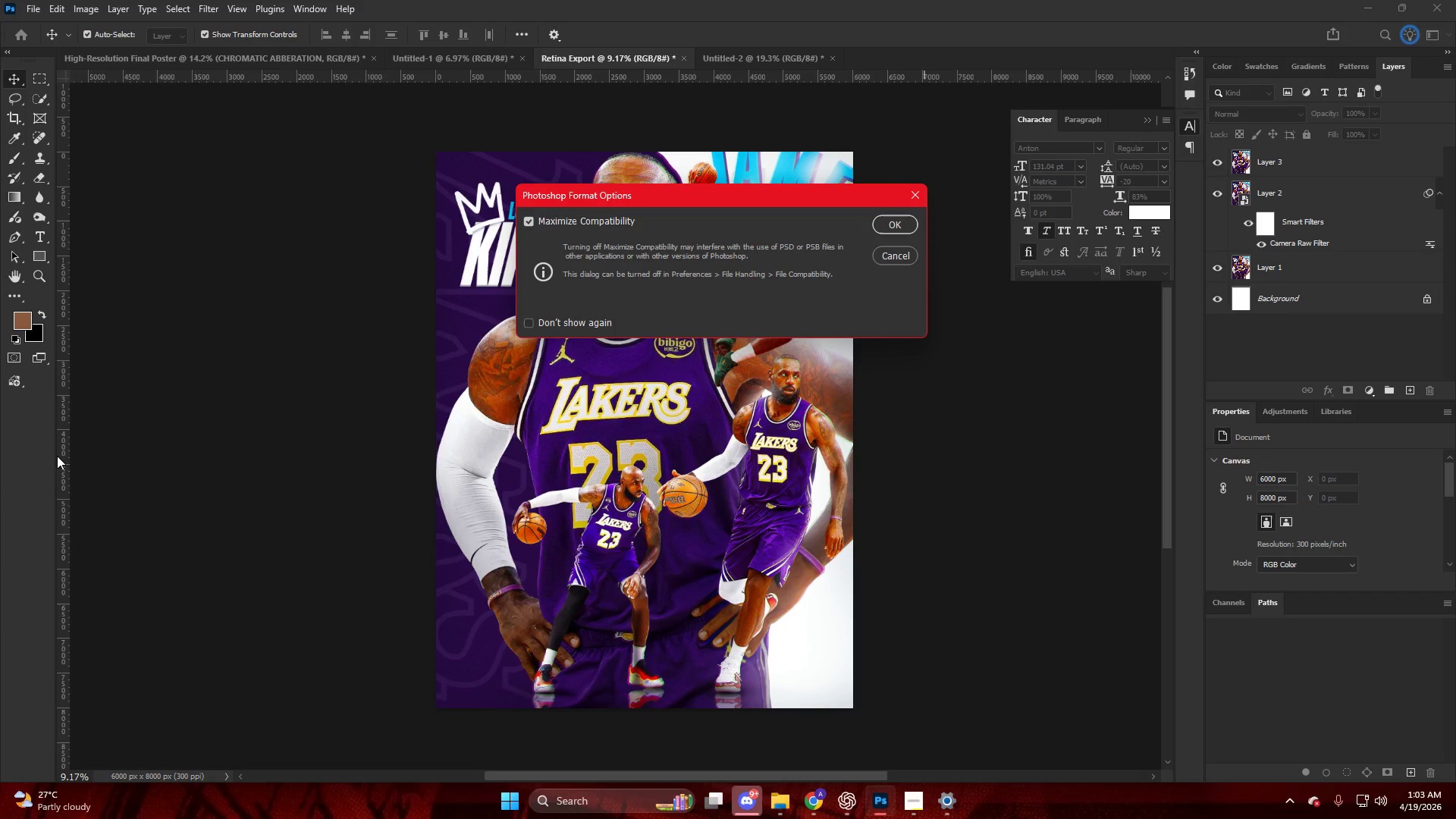 
wait(40.44)
 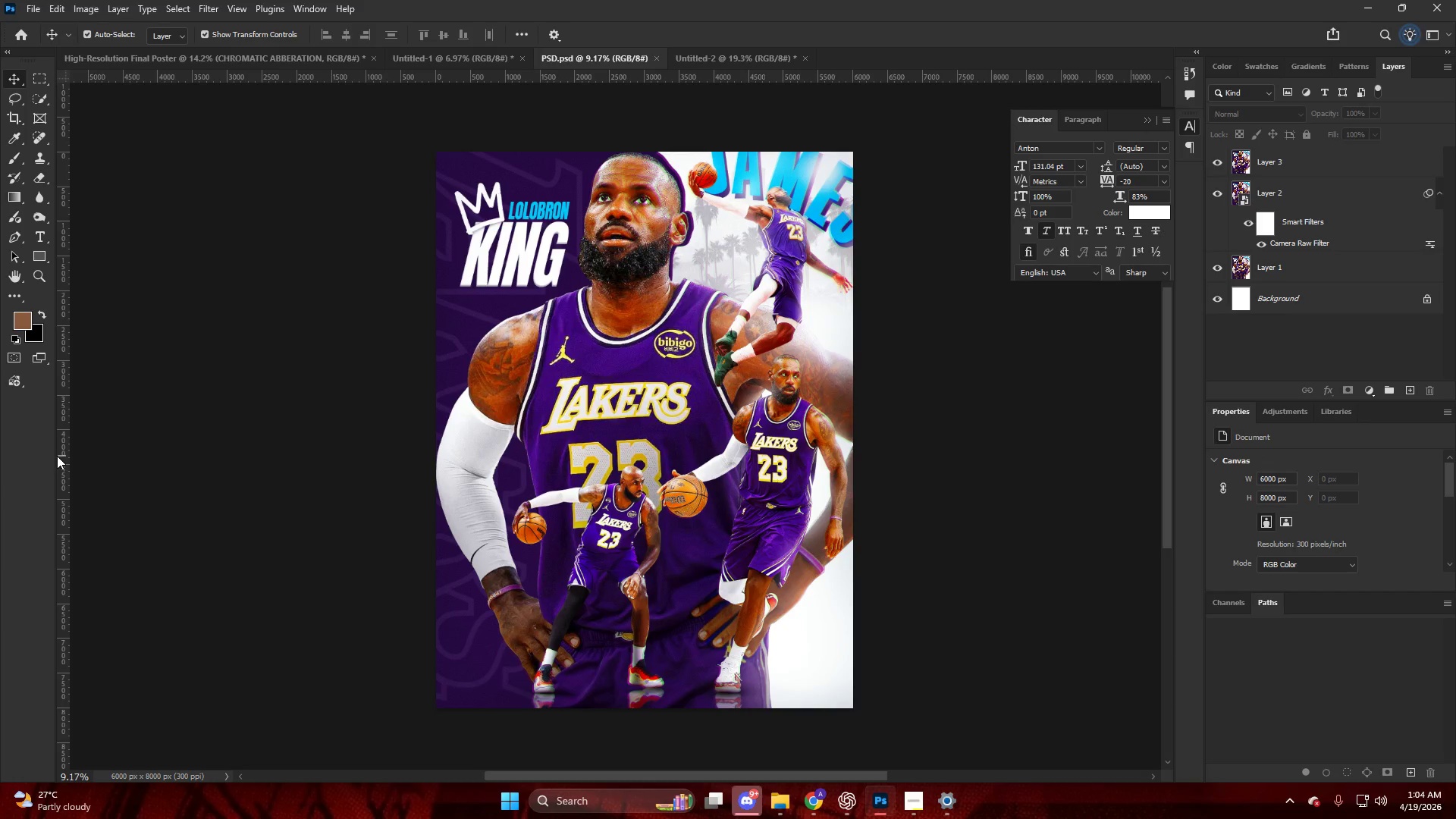 
key(CapsLock)
 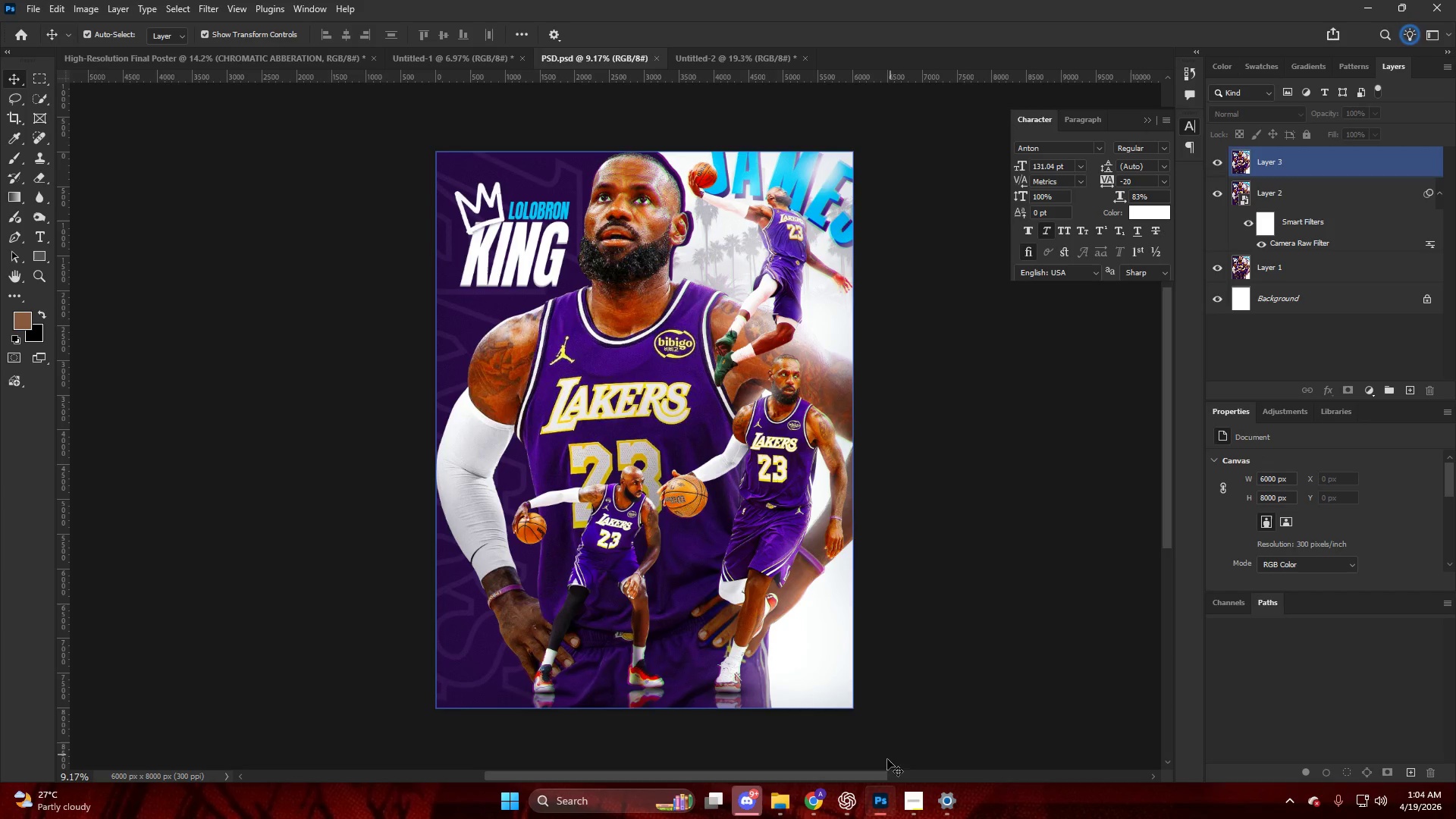 
left_click([816, 805])
 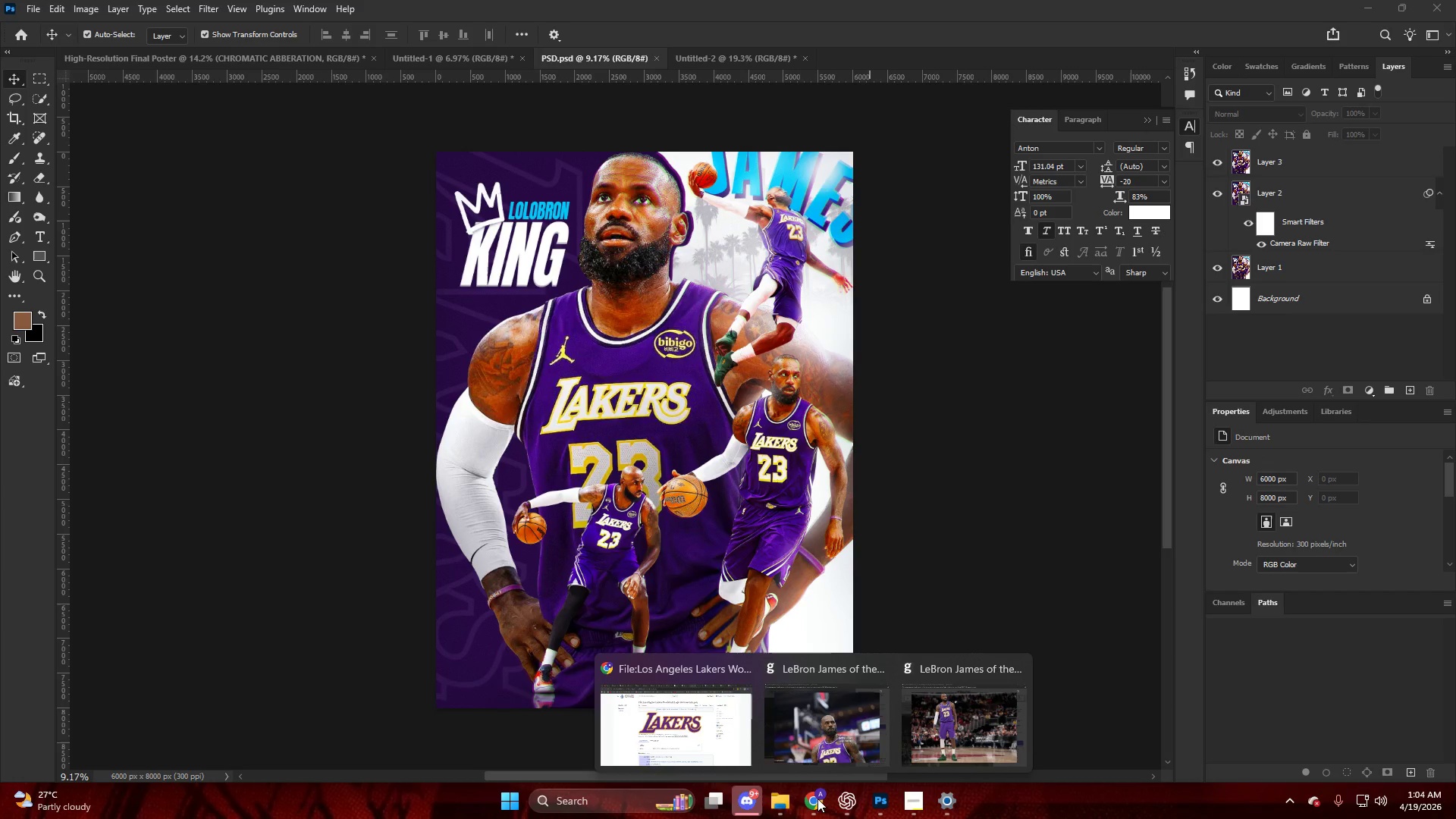 
left_click([784, 801])
 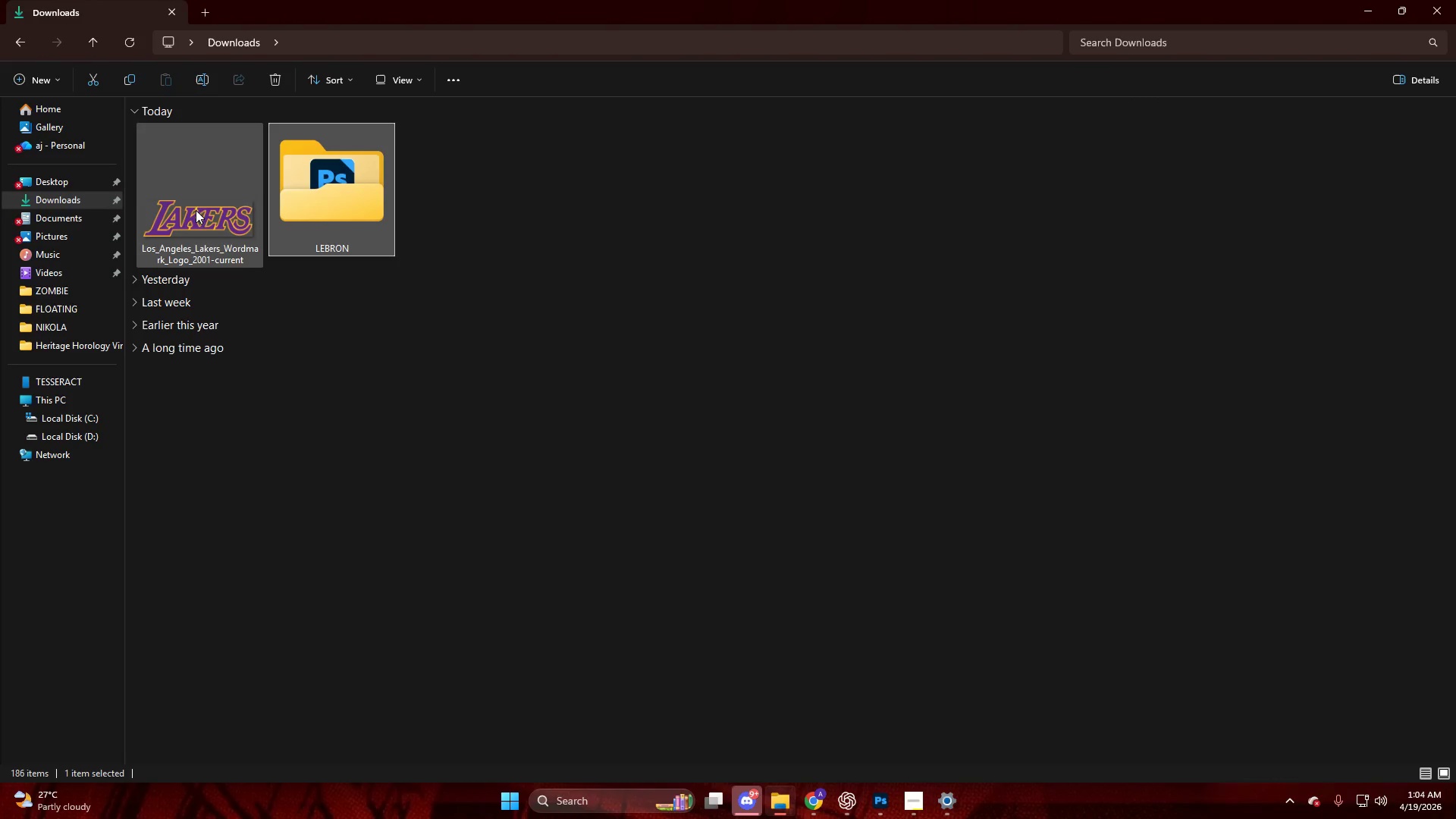 
double_click([328, 214])
 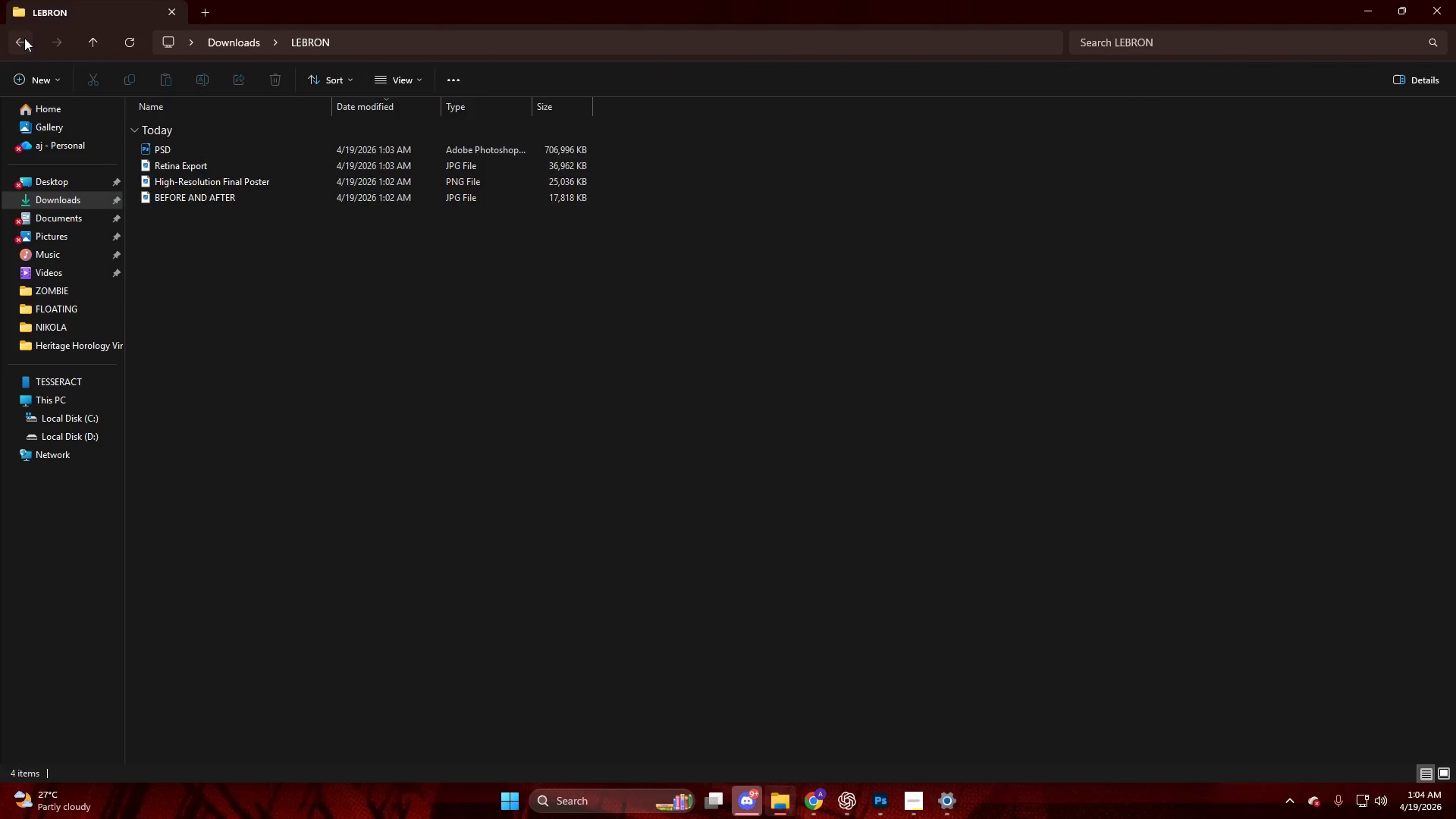 
left_click([332, 192])
 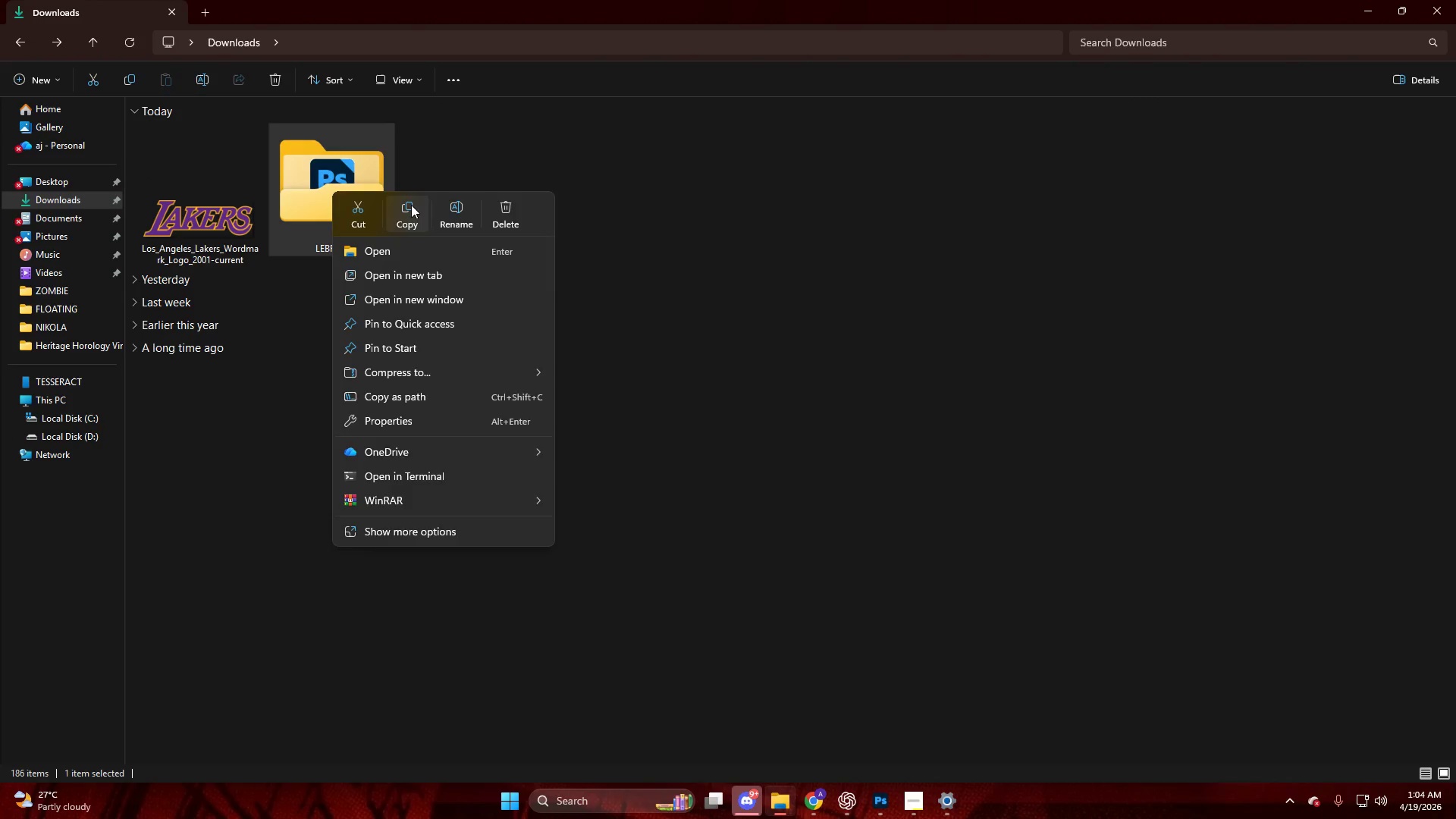 
double_click([518, 169])
 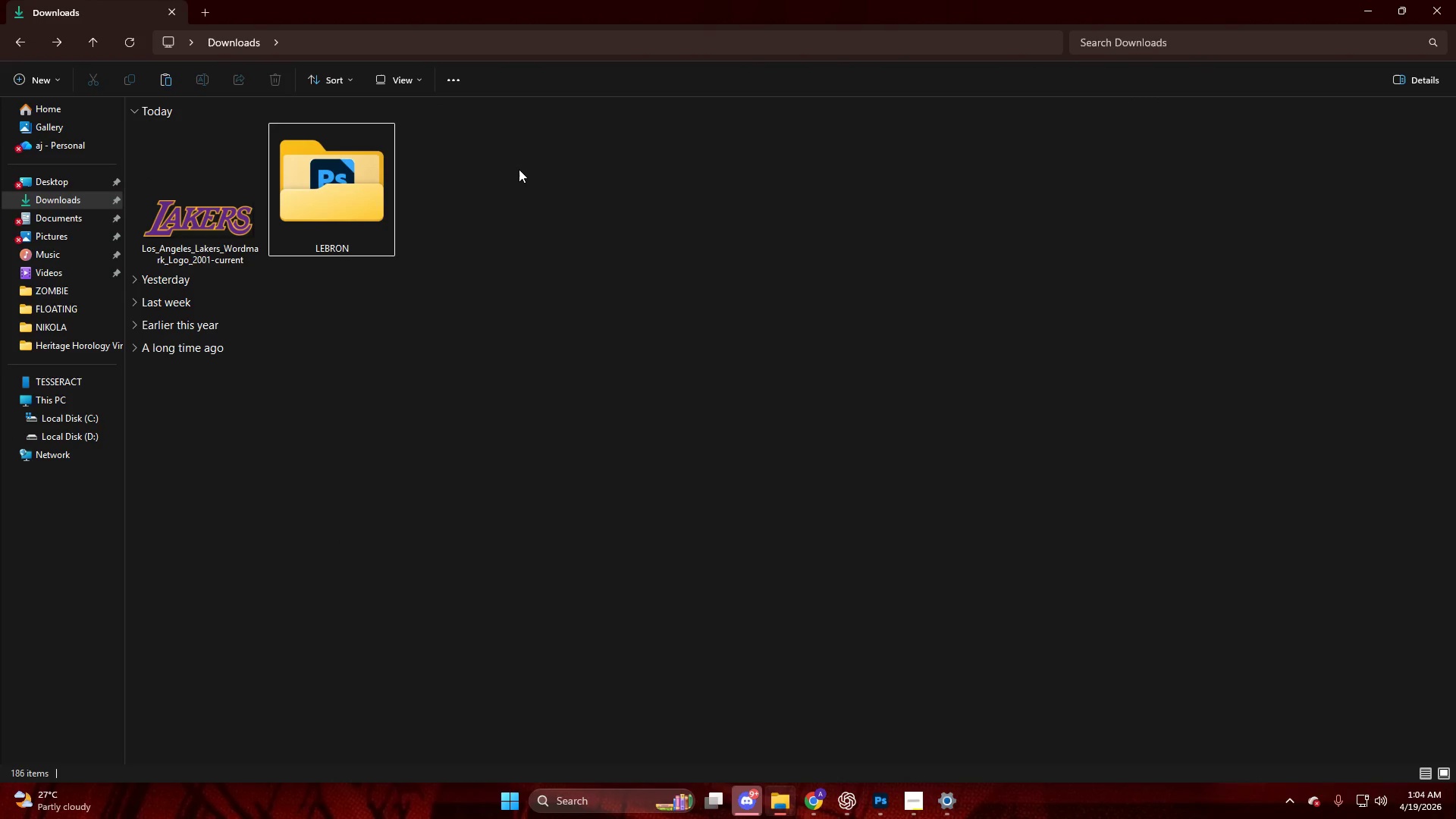 
key(Control+V)
 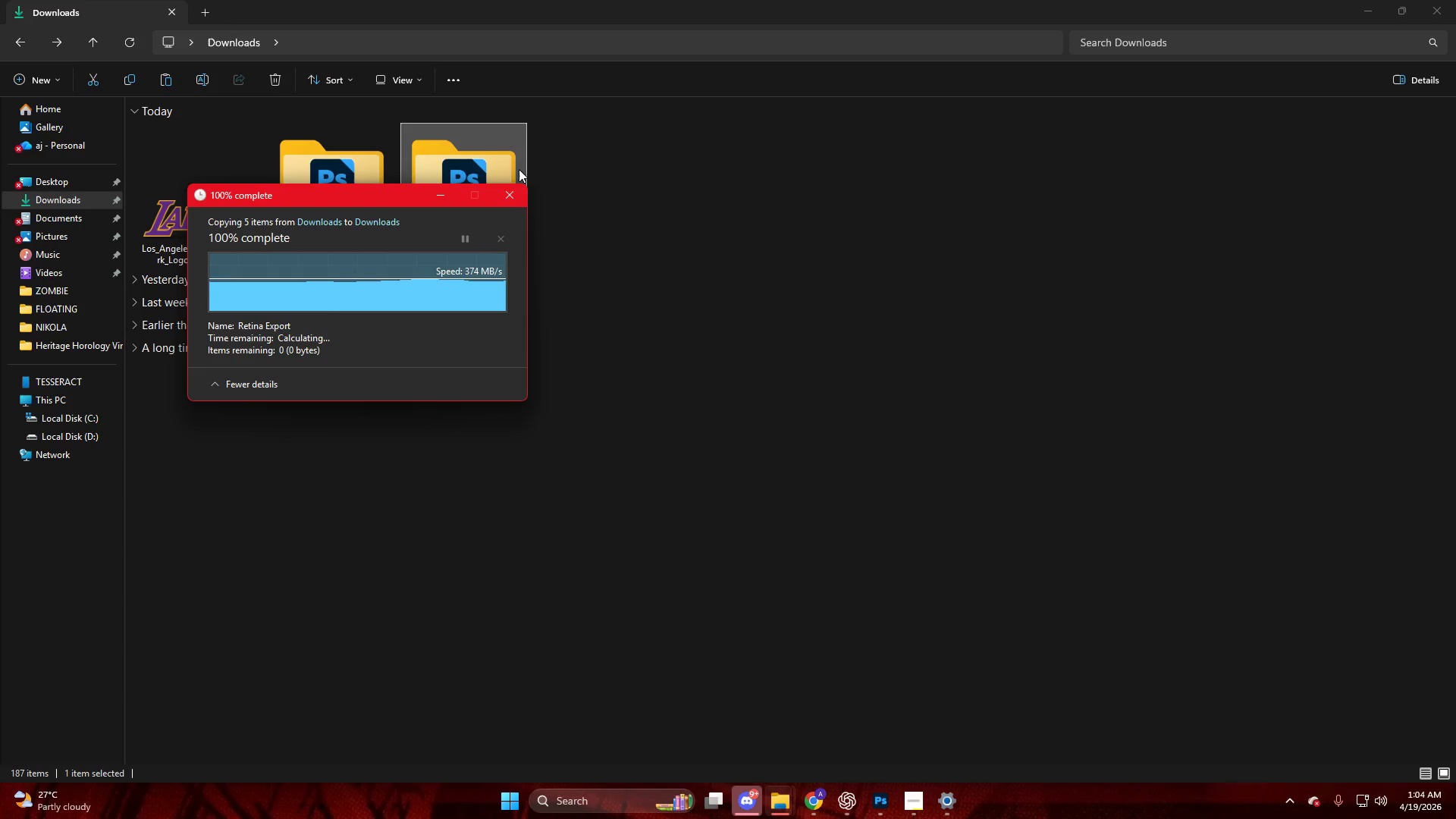 
left_click([466, 172])
 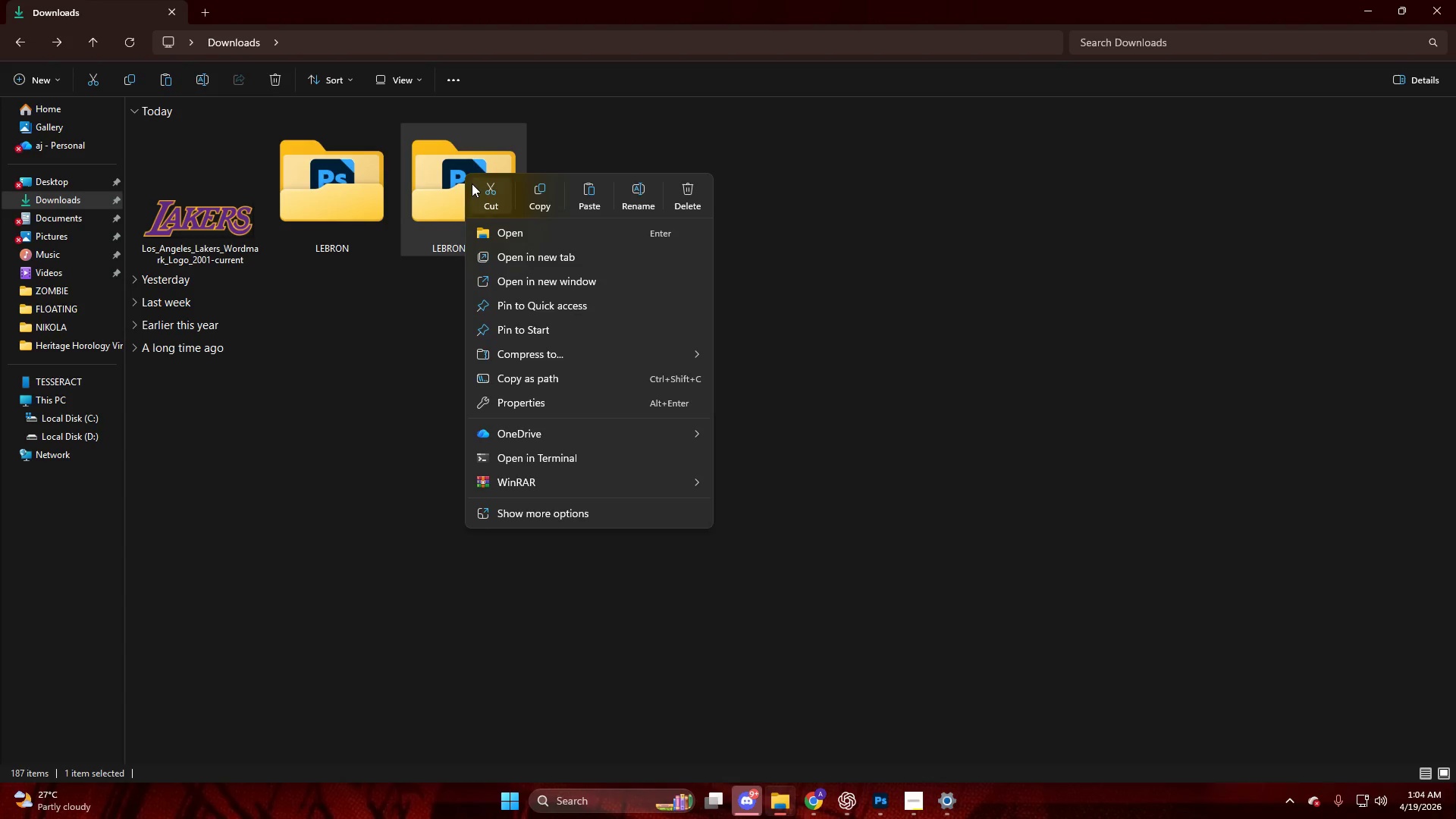 
left_click([481, 194])
 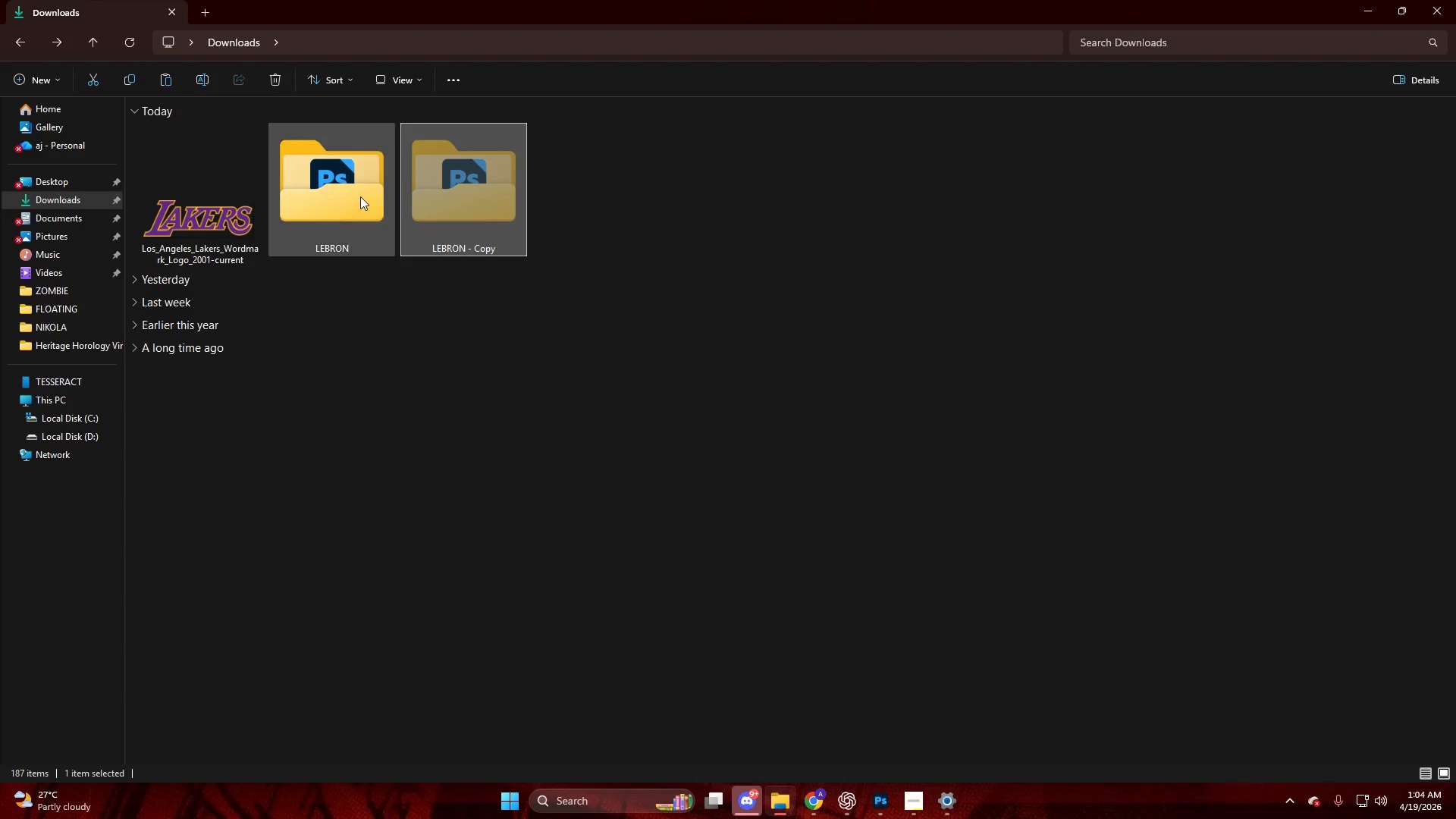 
double_click([360, 196])
 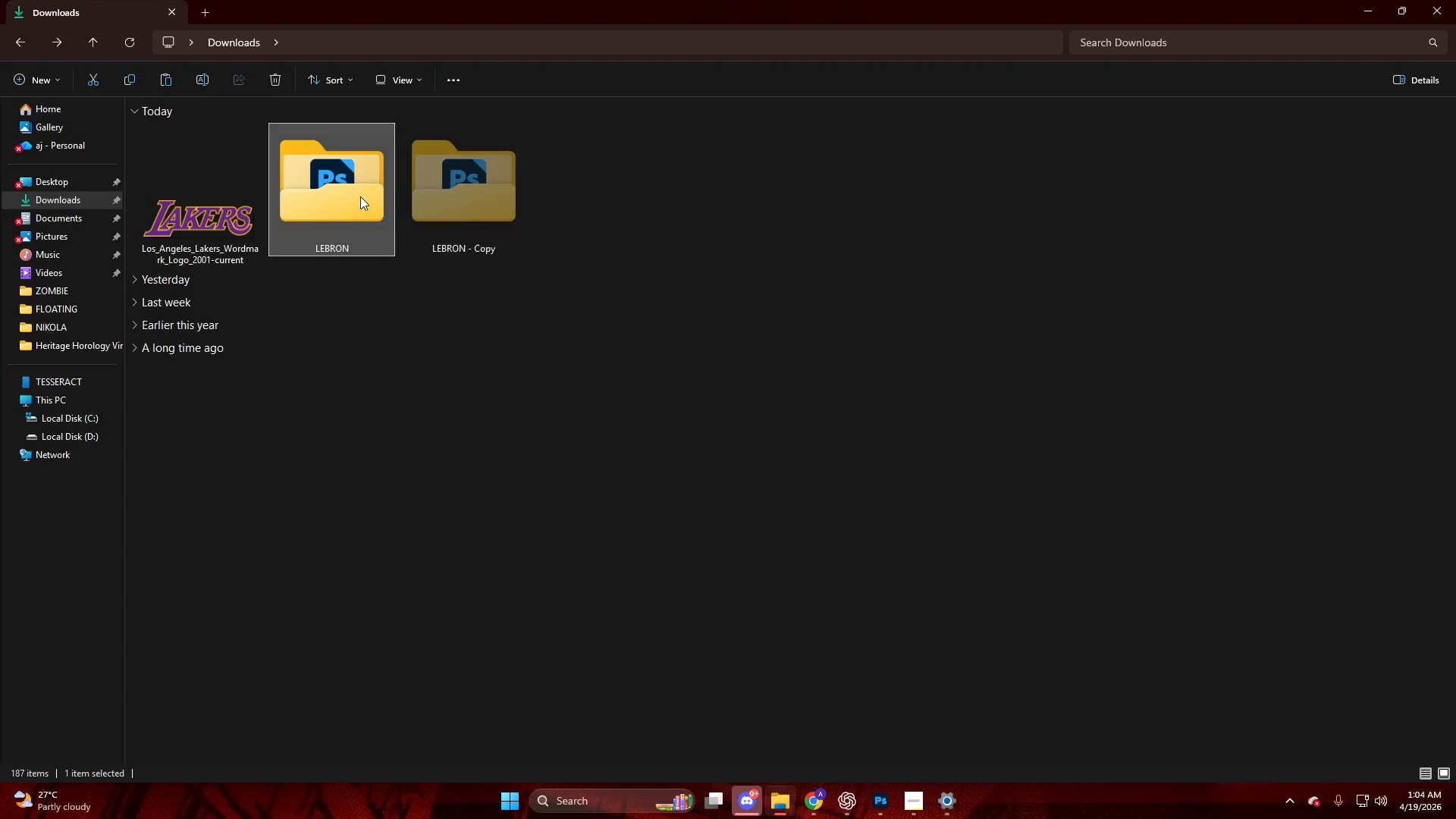 
triple_click([360, 196])
 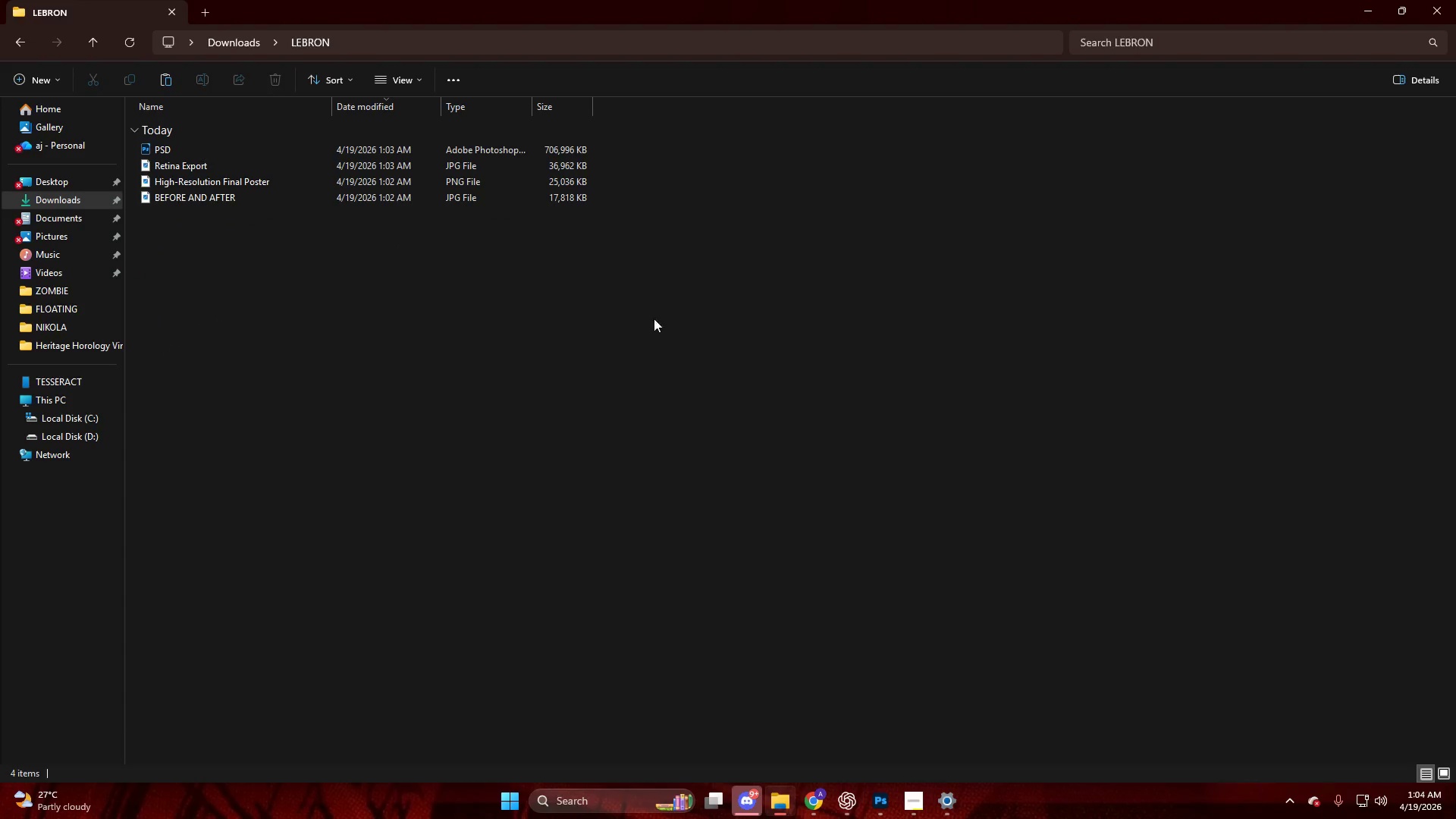 
left_click([641, 332])
 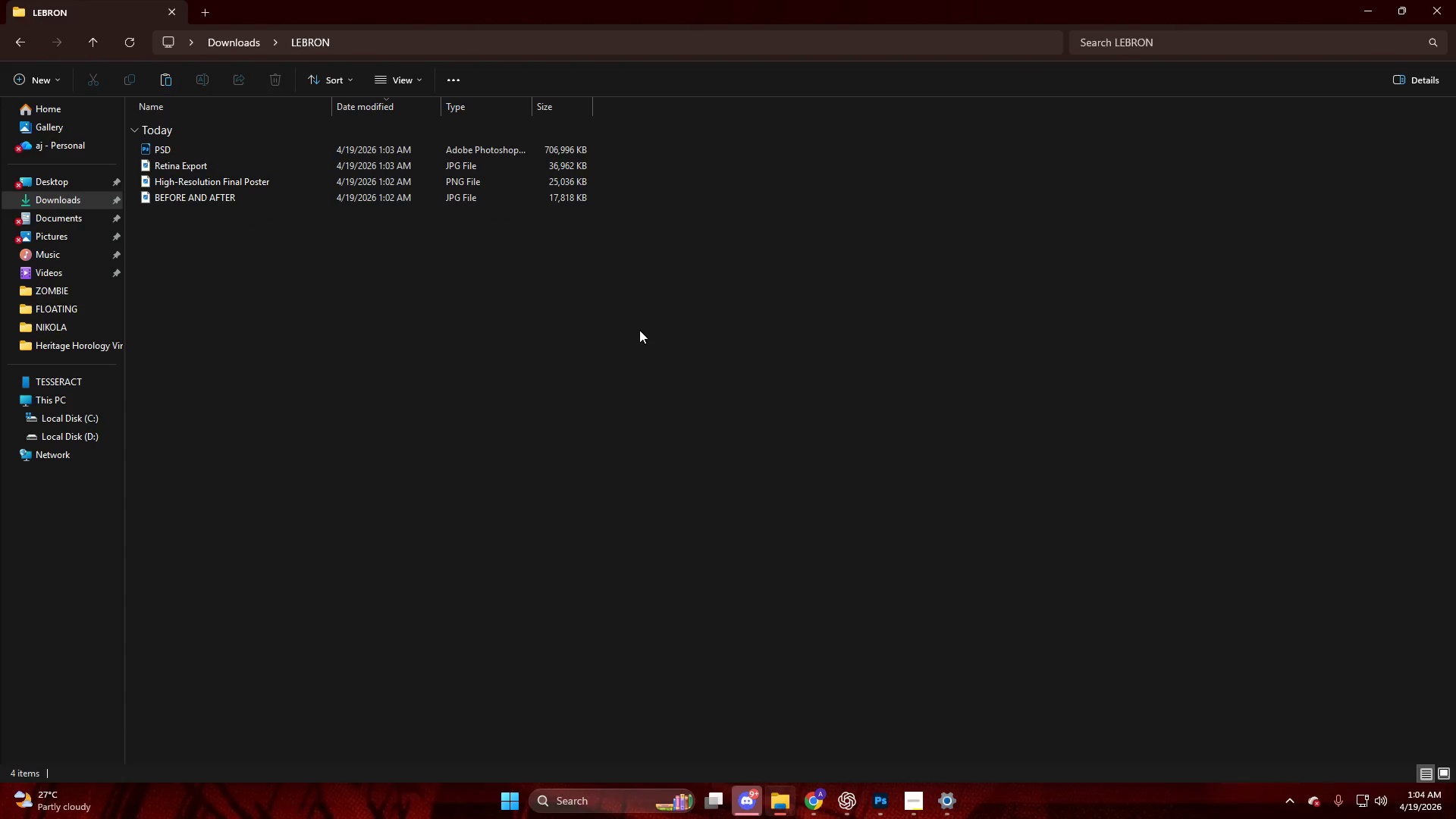 
key(Control+V)
 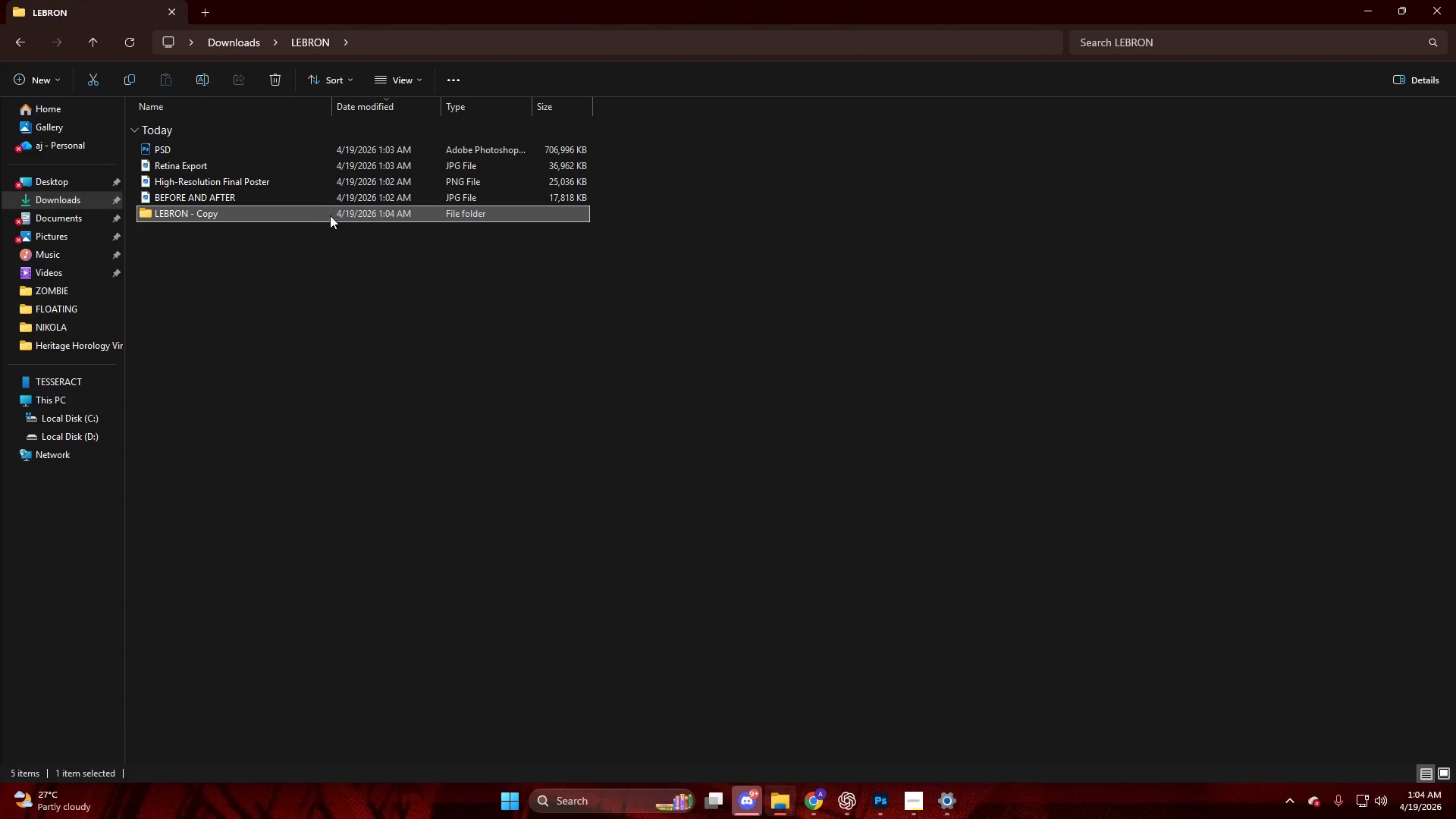 
right_click([331, 215])
 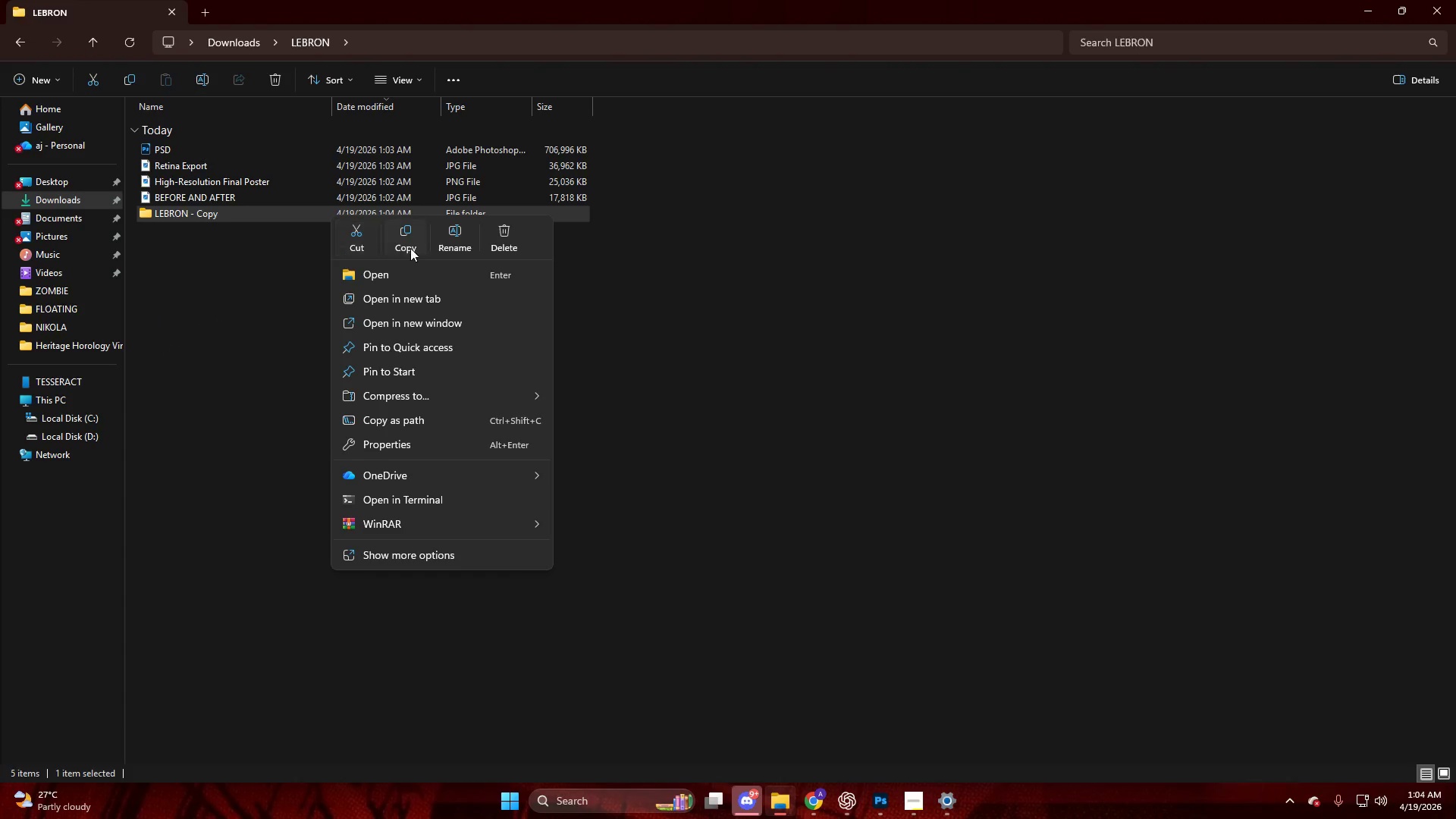 
left_click([449, 249])
 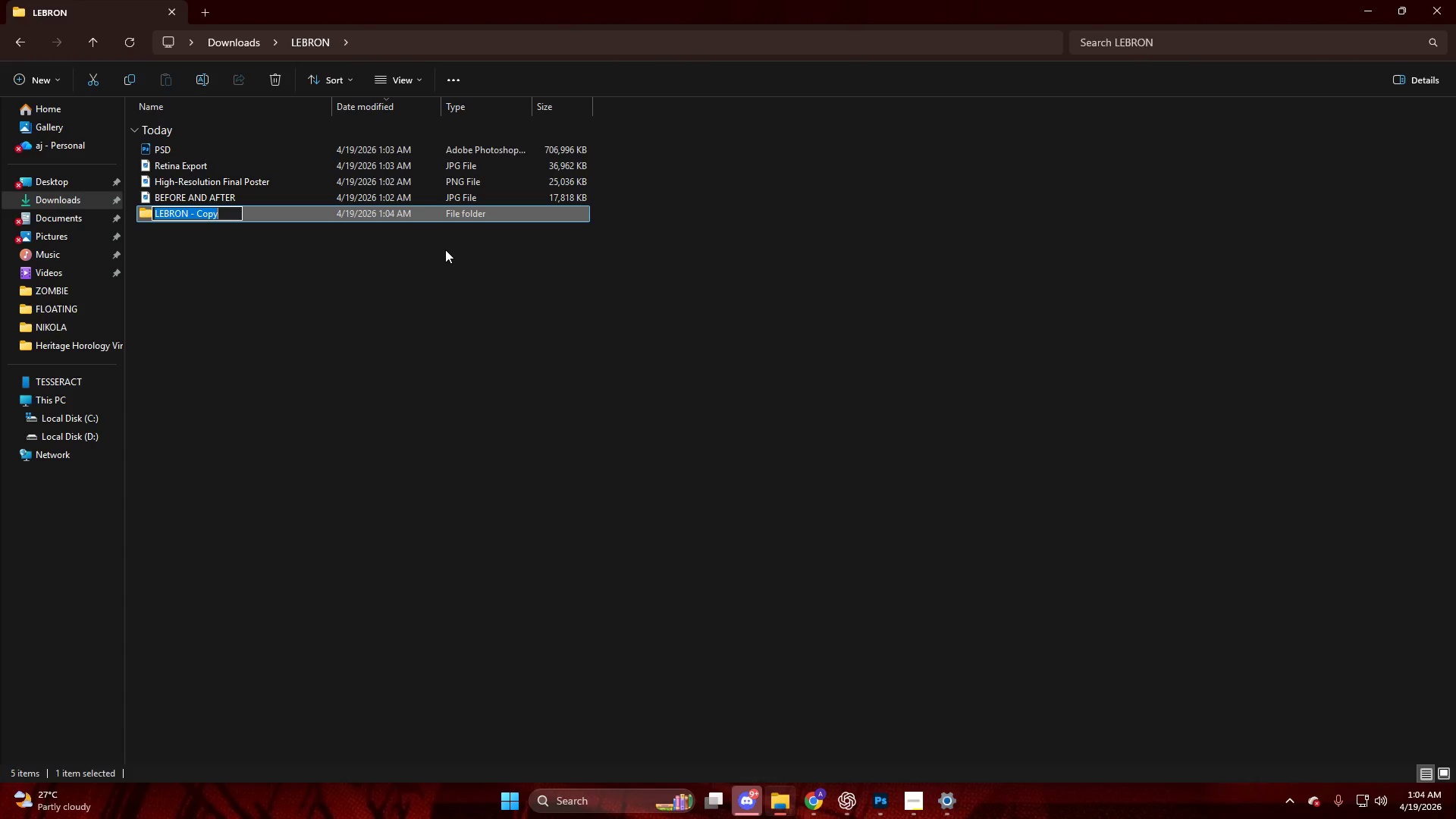 
key(CapsLock)
 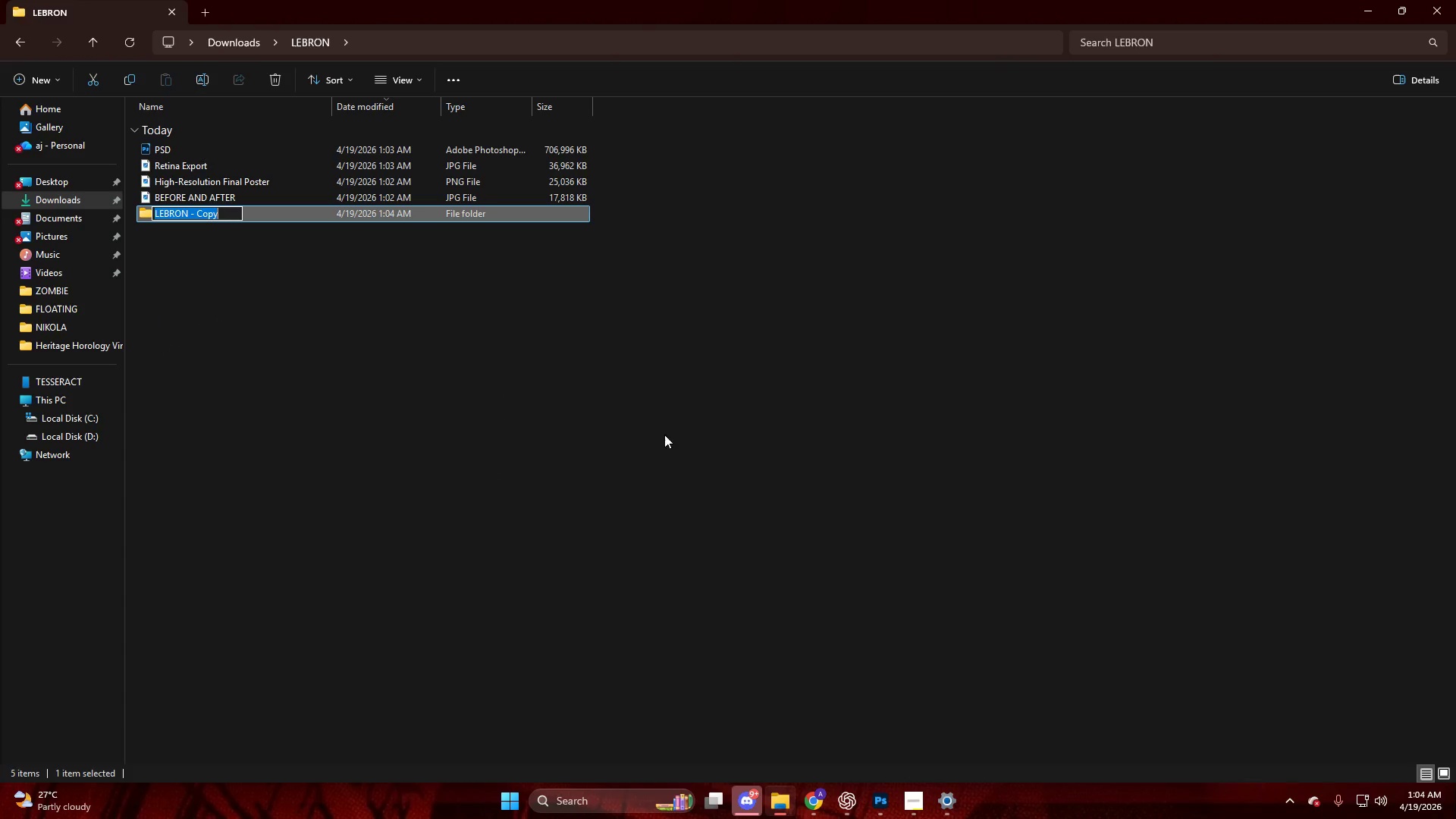 
left_click([915, 798])